 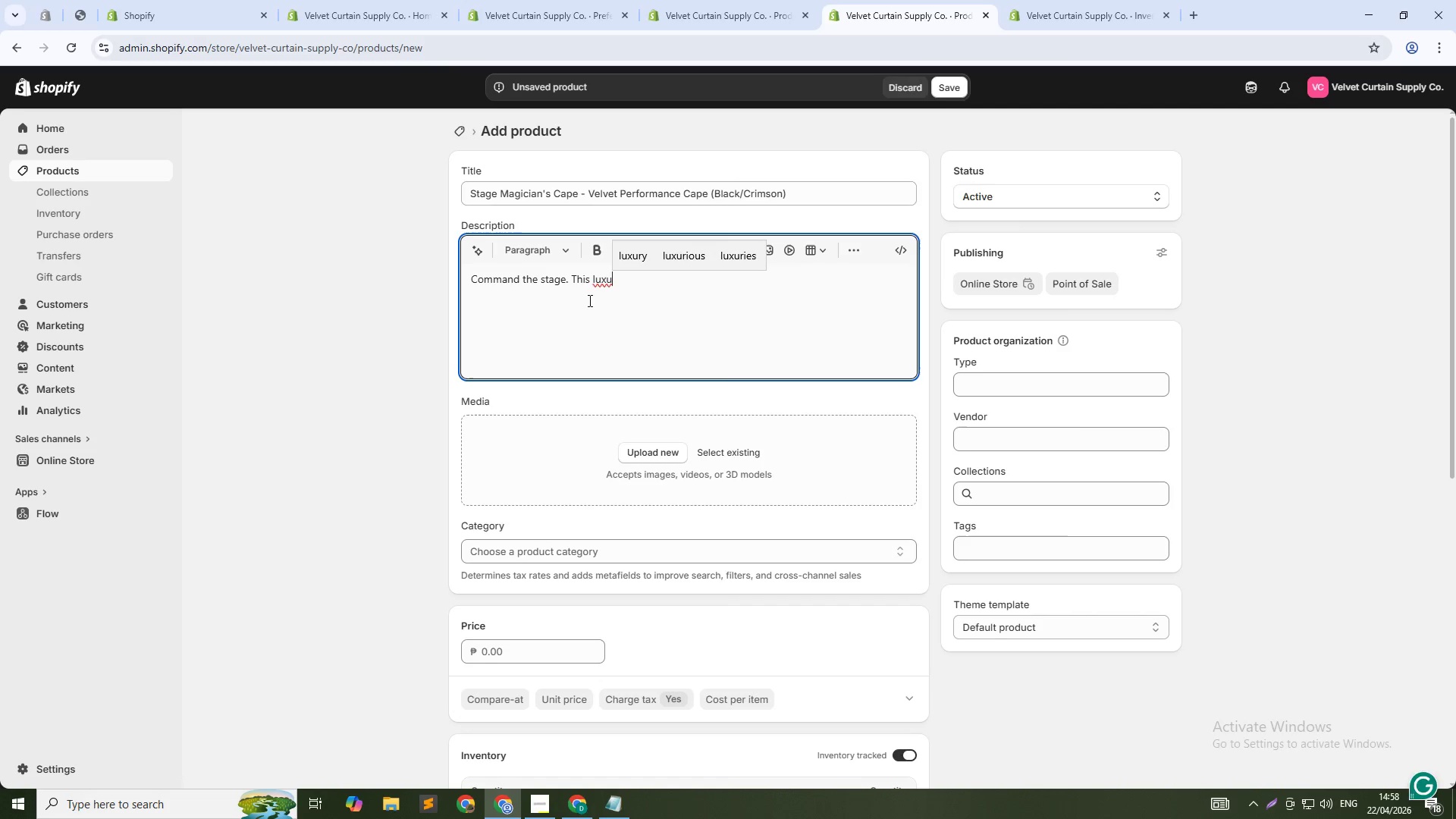 
type(rious velvet)
 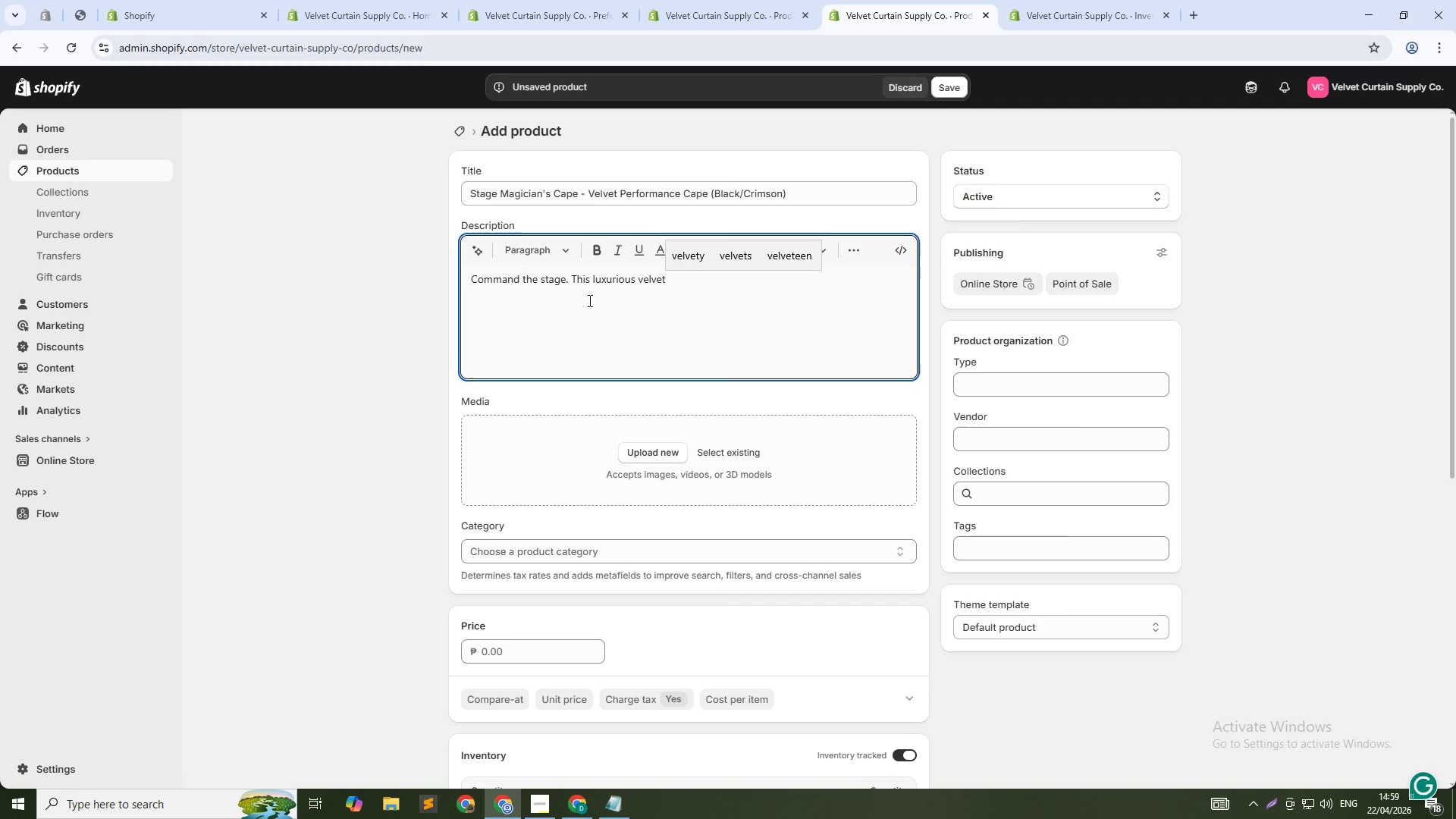 
wait(55.36)
 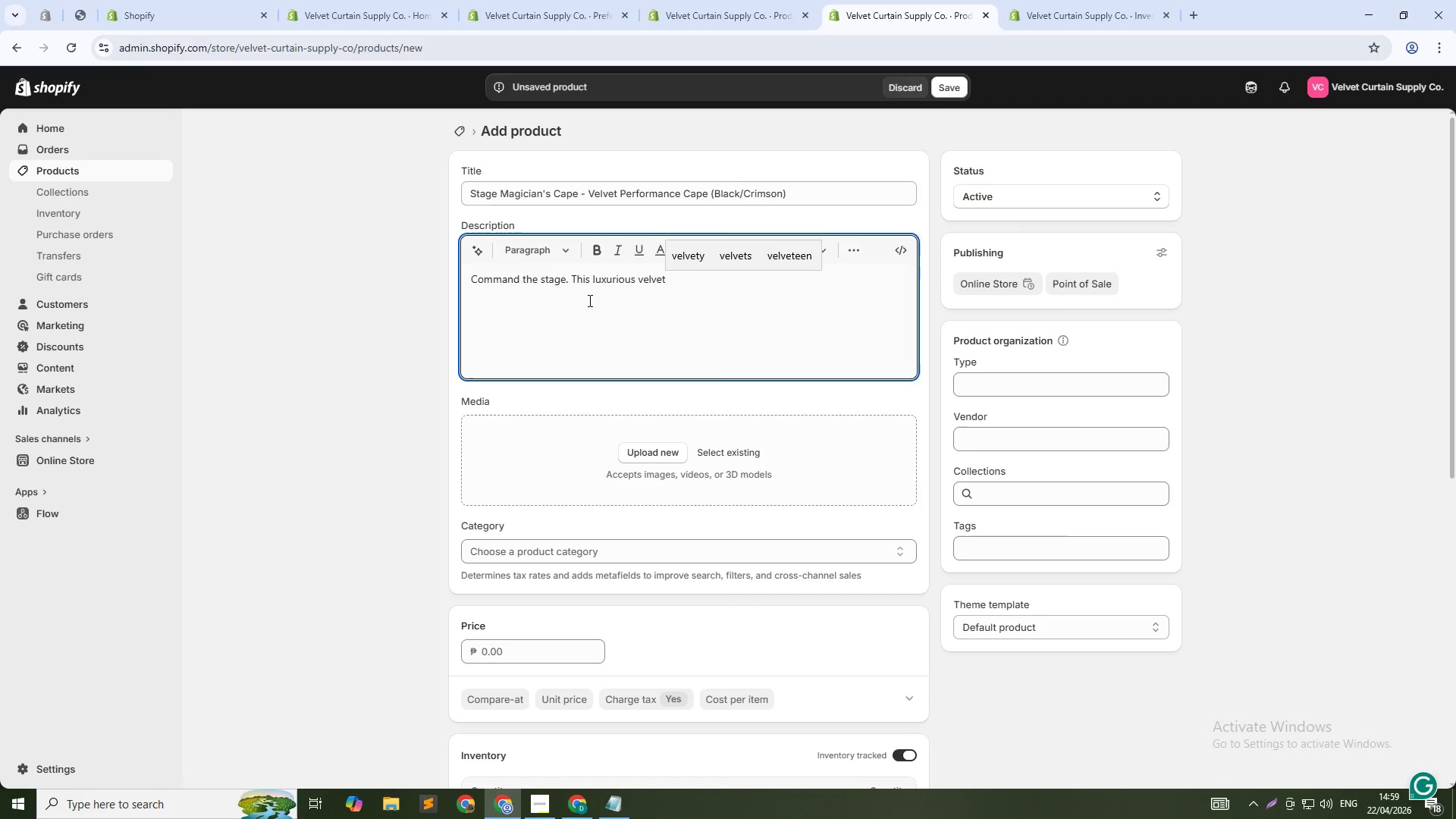 
type( cape is crafted from premium velvet with )
 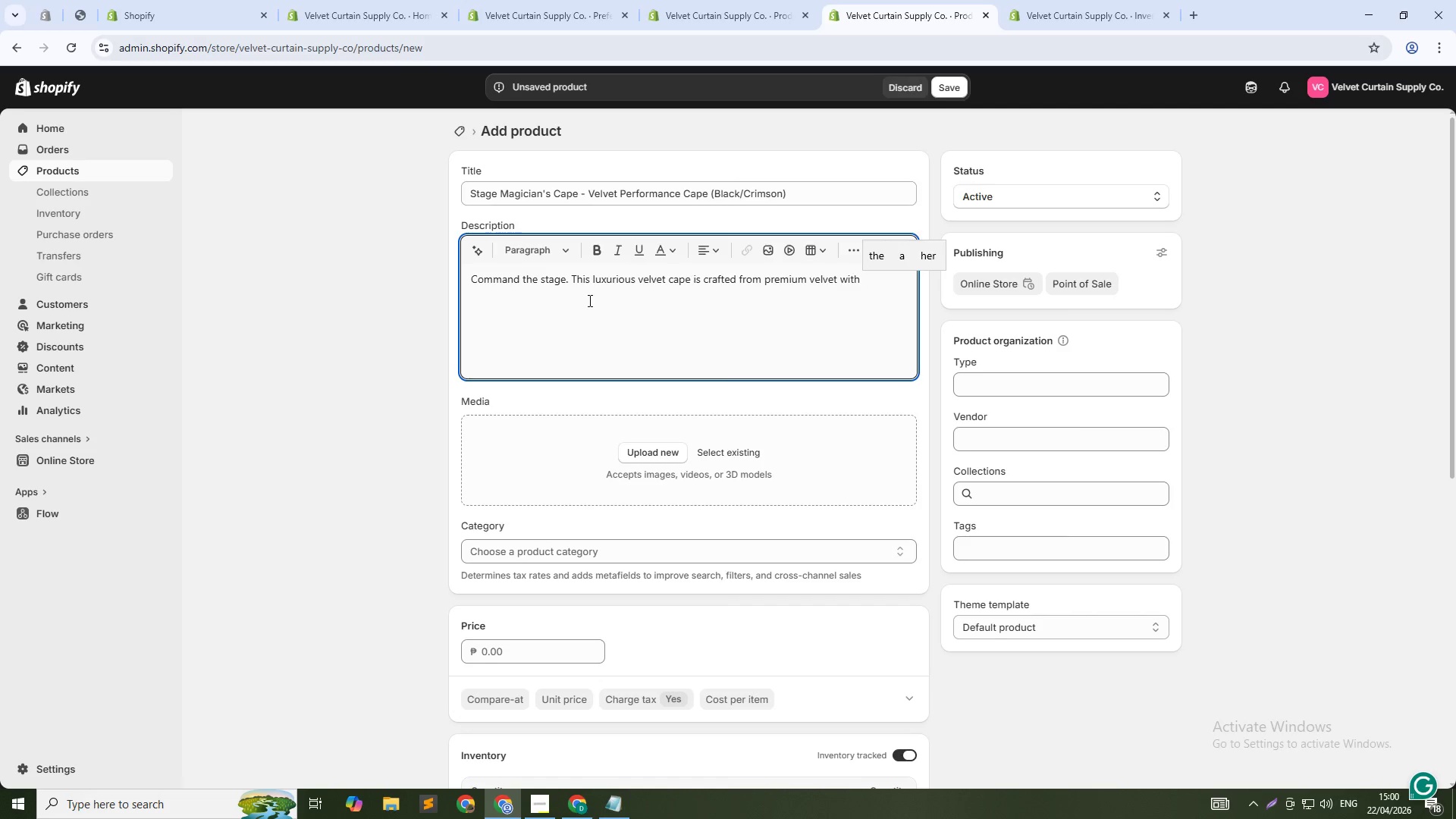 
wait(36.38)
 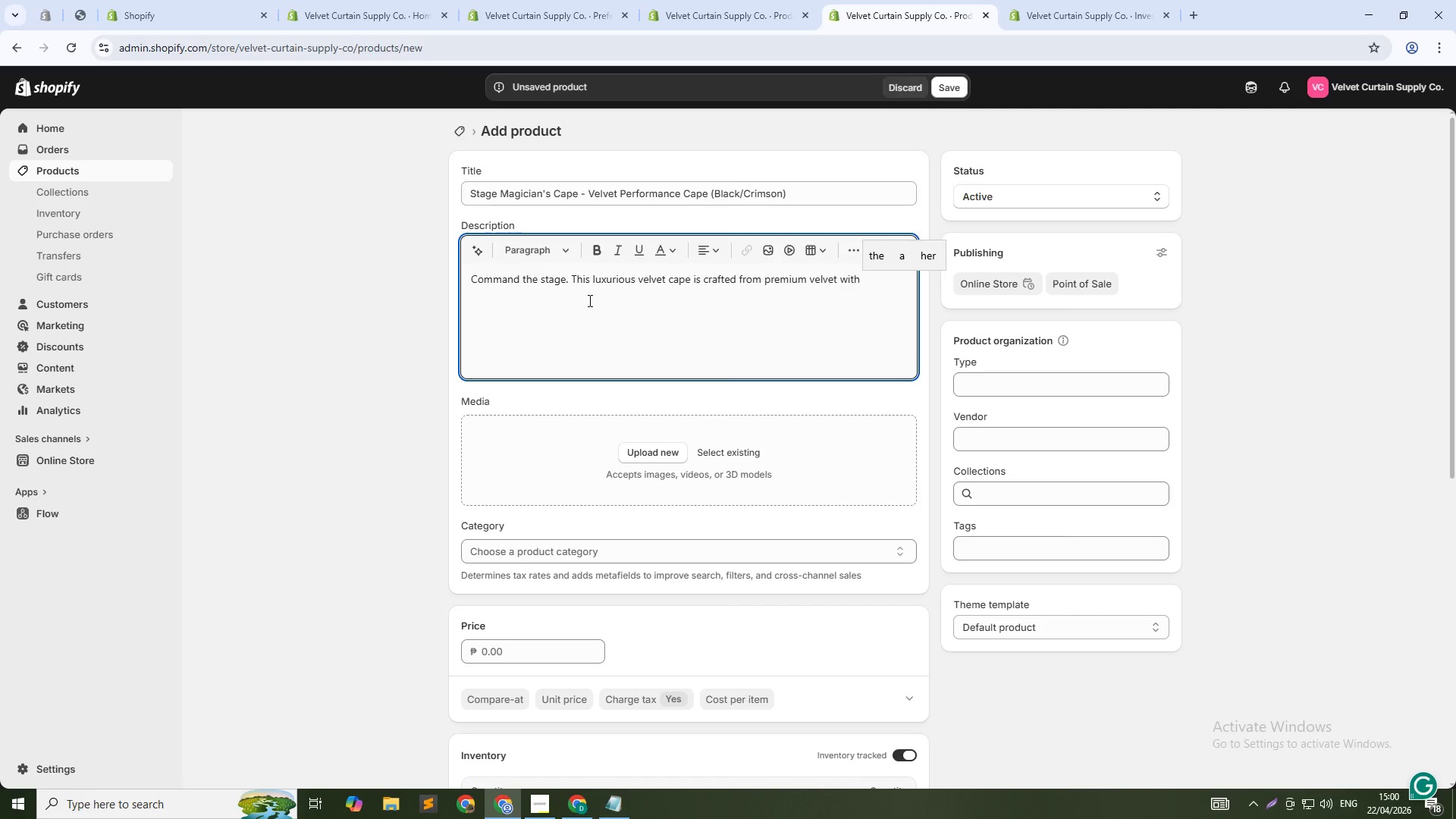 
key(Alt+AltLeft)
 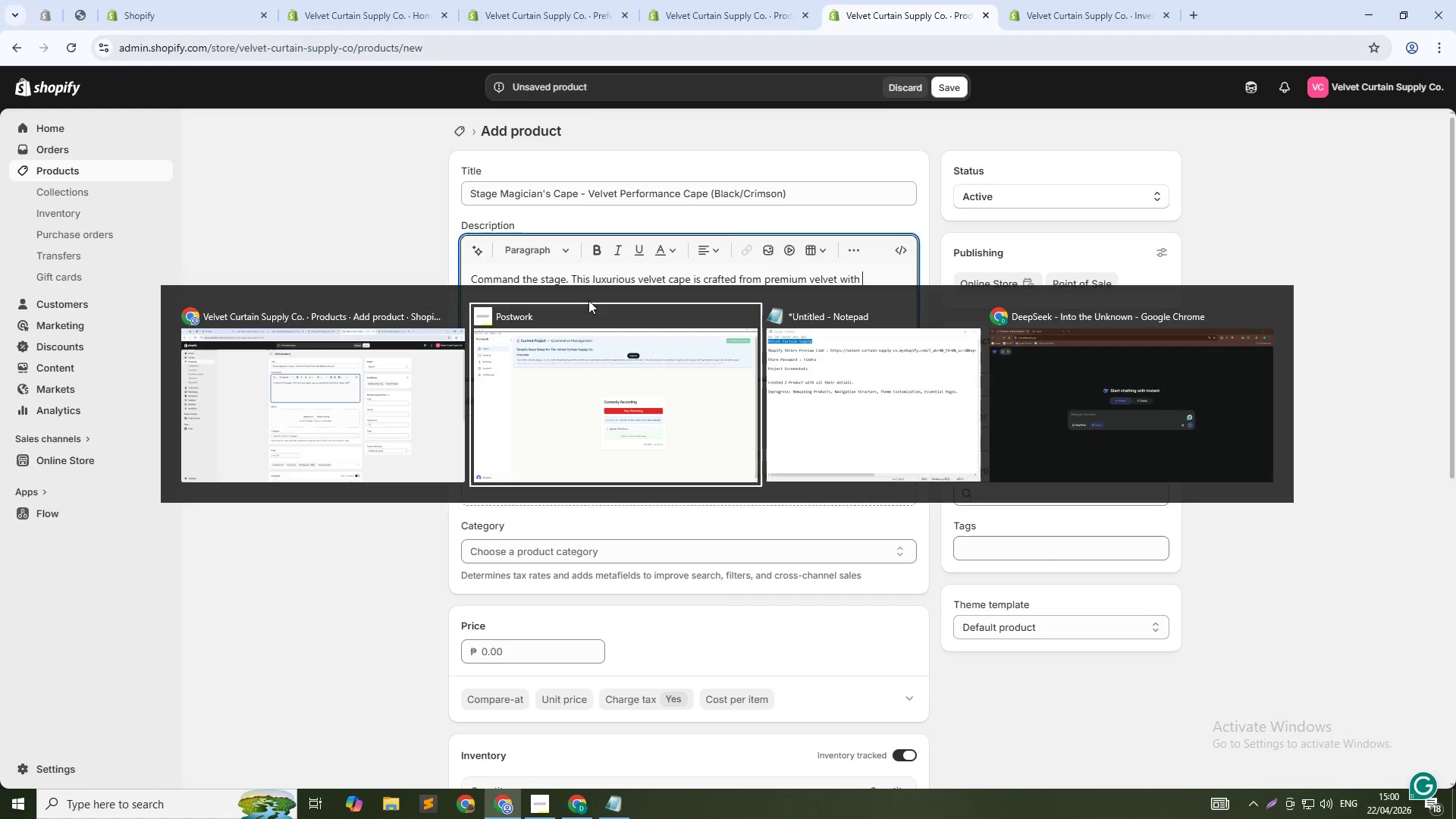 
key(Alt+Tab)